 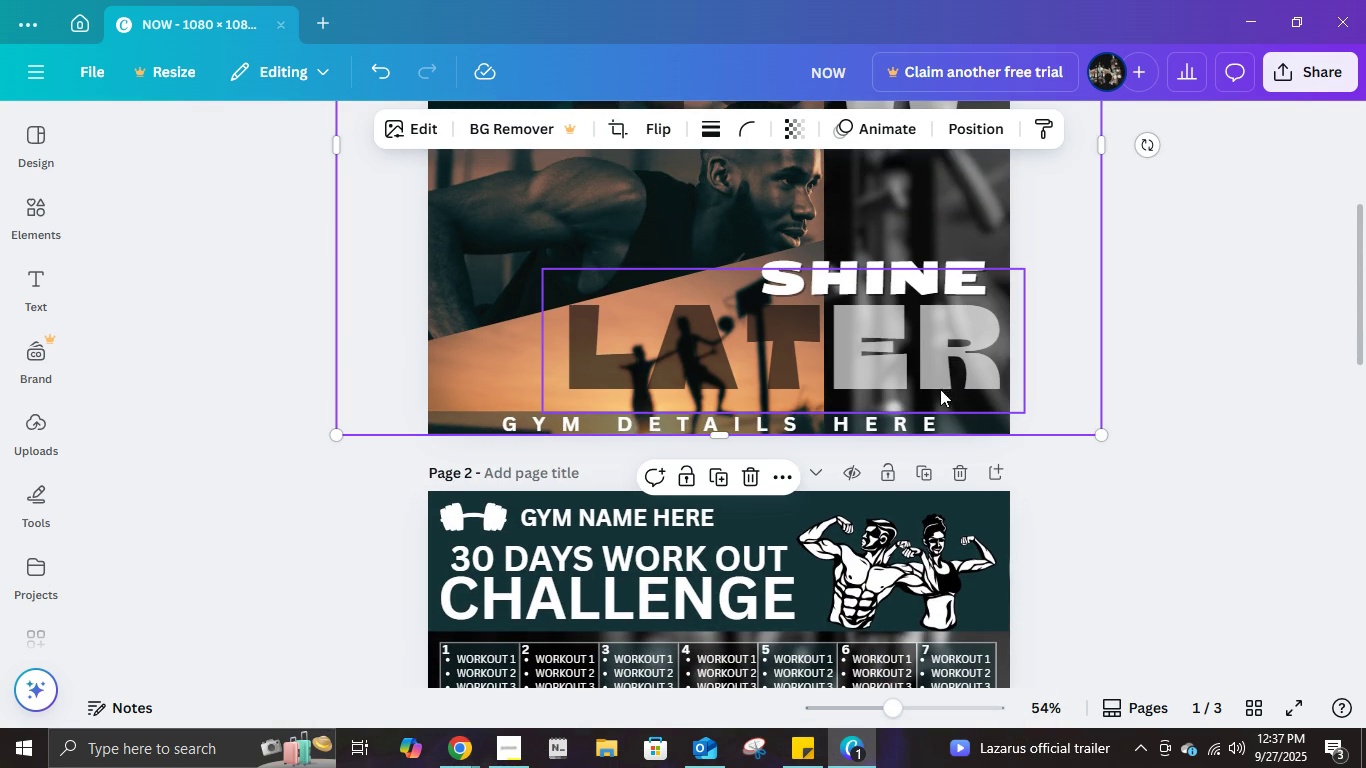 
scroll: coordinate [930, 420], scroll_direction: down, amount: 8.0
 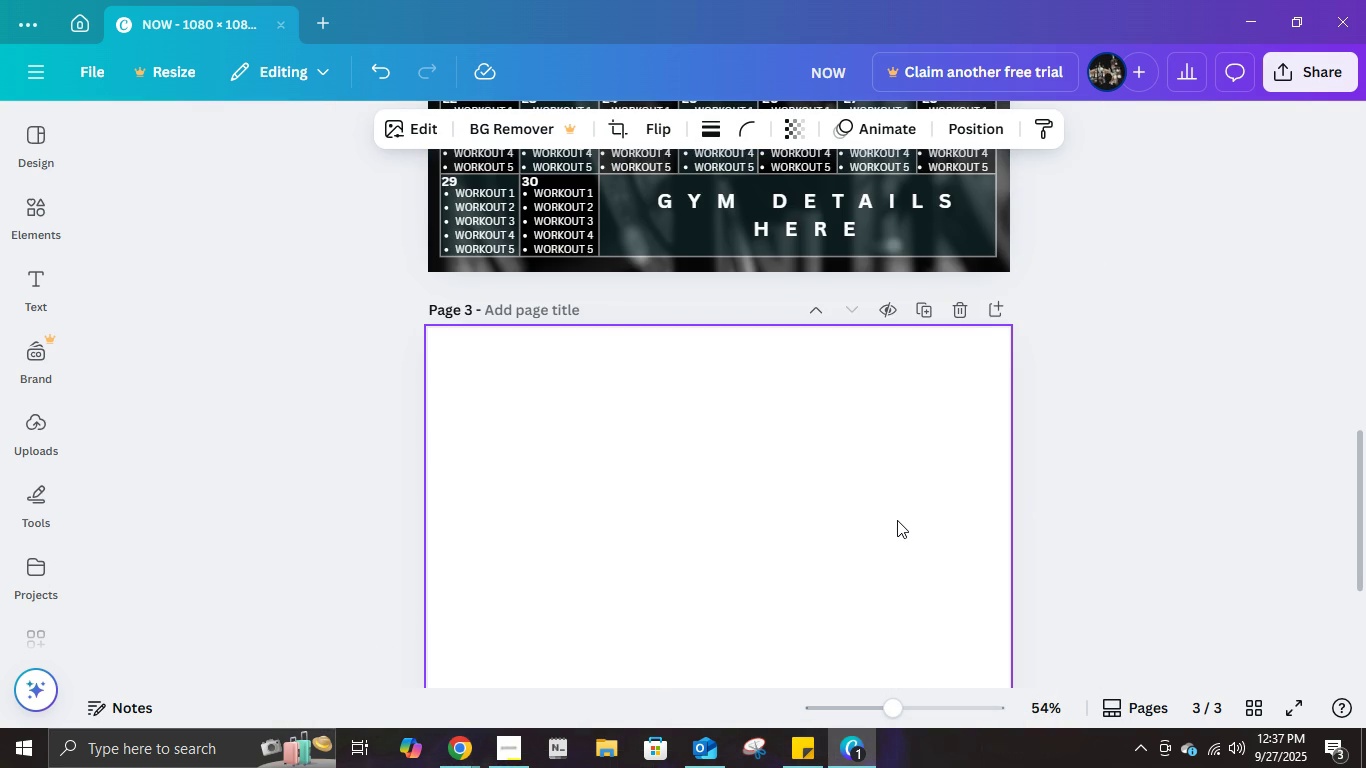 
key(Control+ControlLeft)
 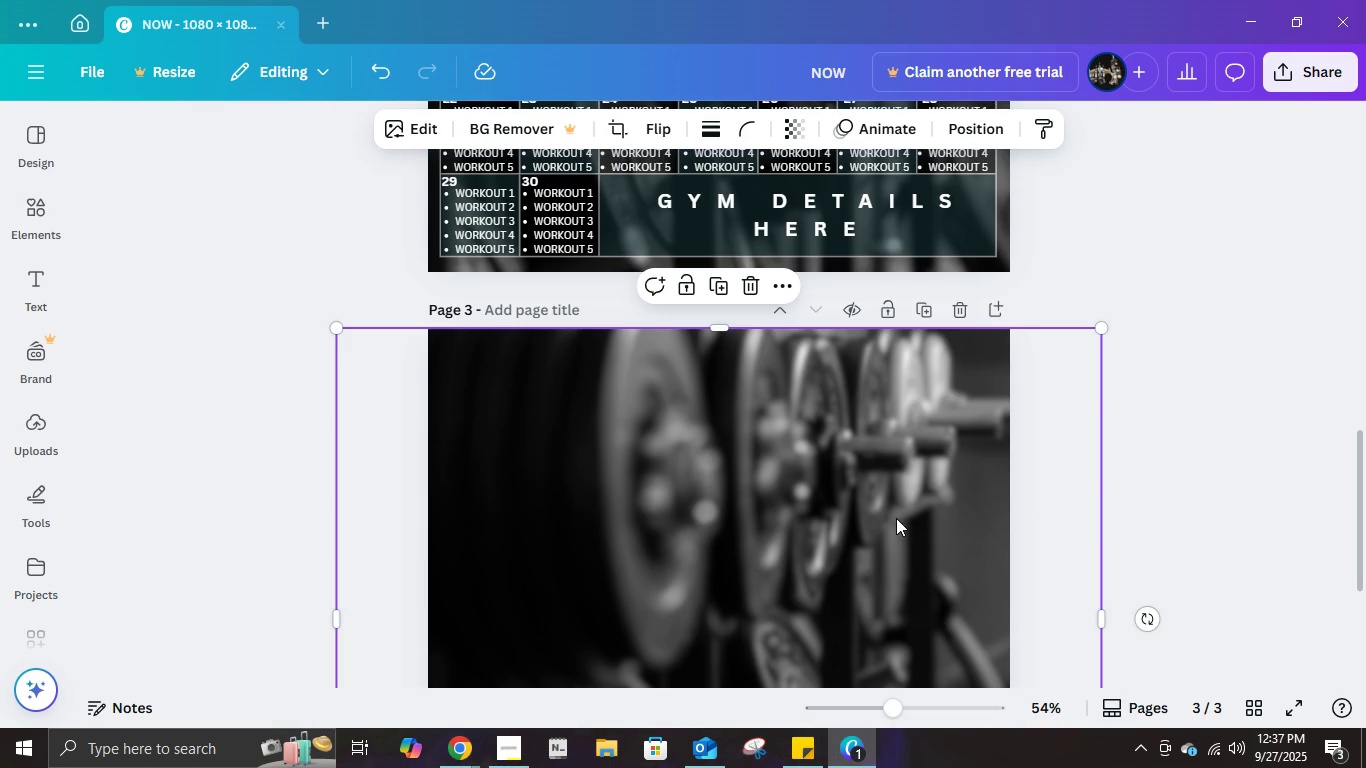 
key(Control+V)
 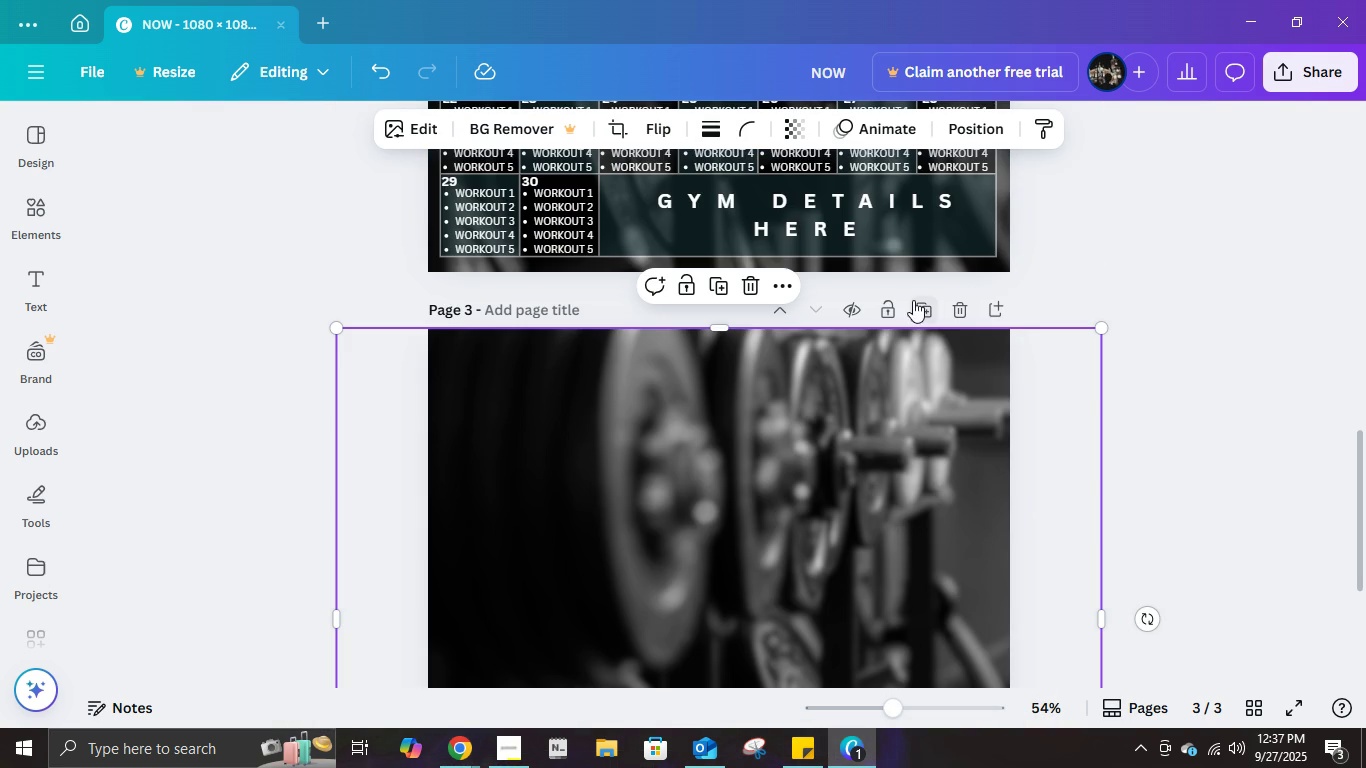 
left_click([928, 305])
 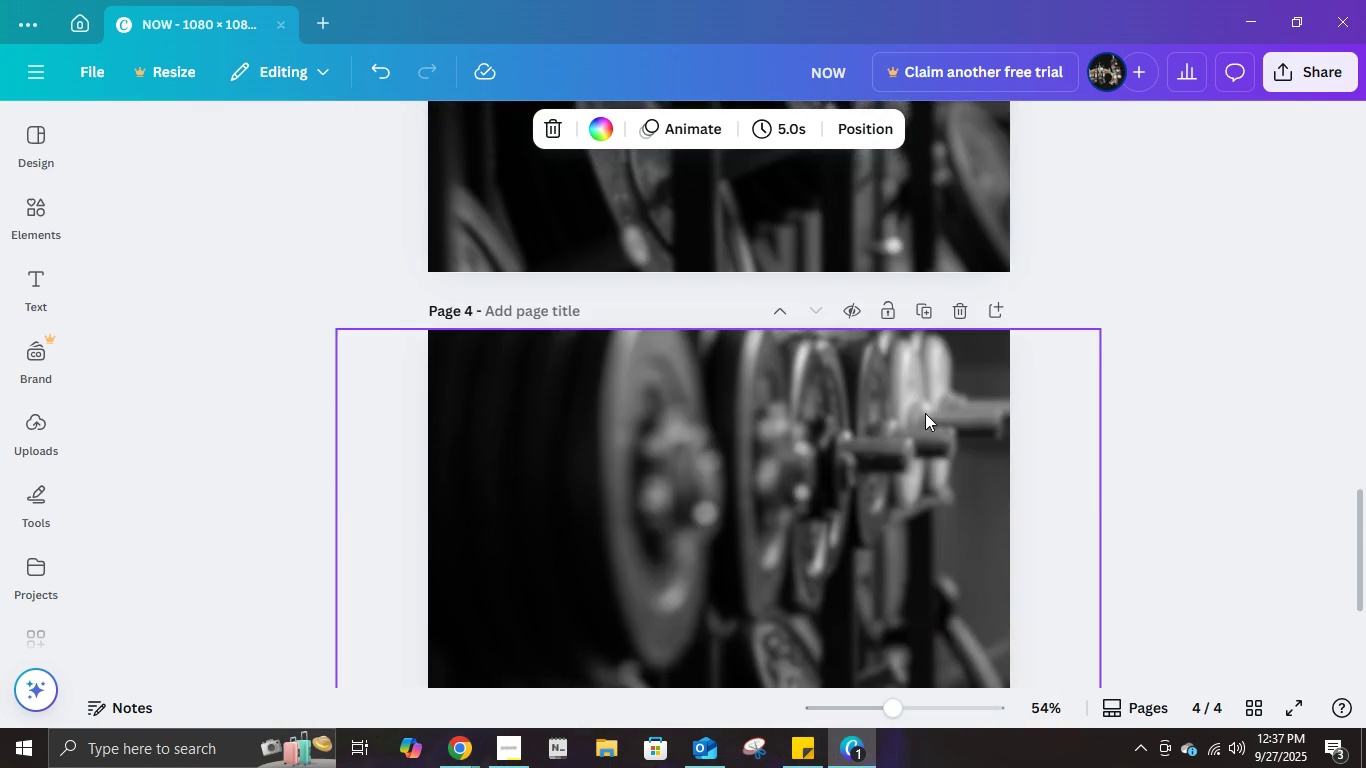 
scroll: coordinate [925, 413], scroll_direction: down, amount: 1.0
 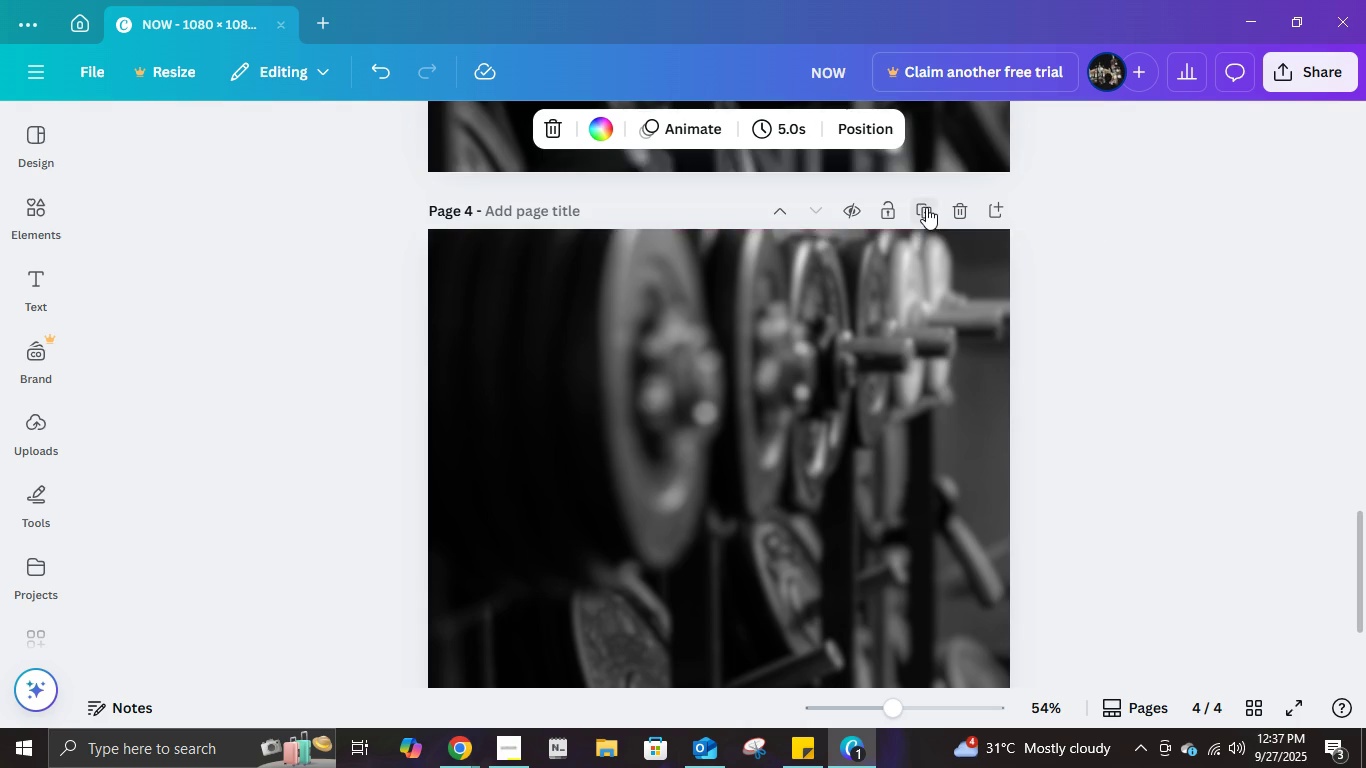 
left_click([926, 207])
 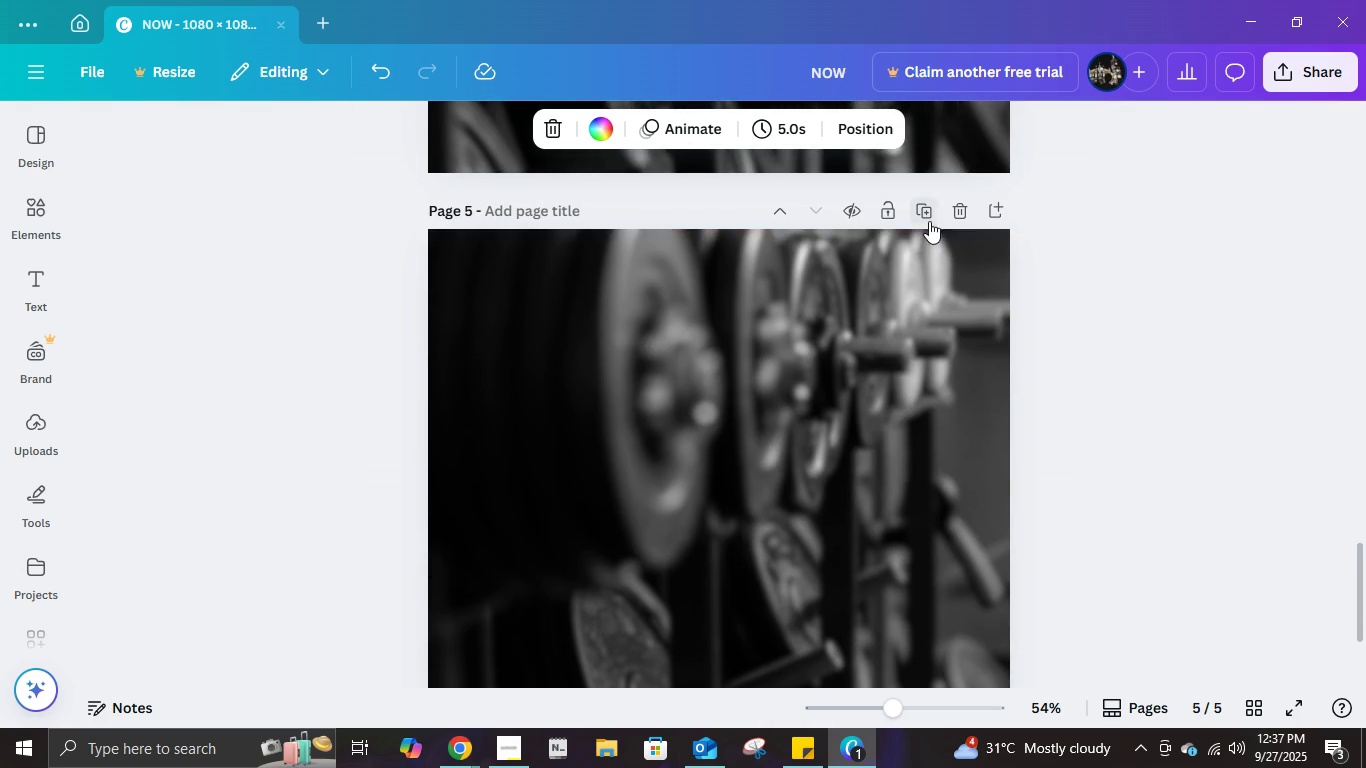 
left_click([929, 217])
 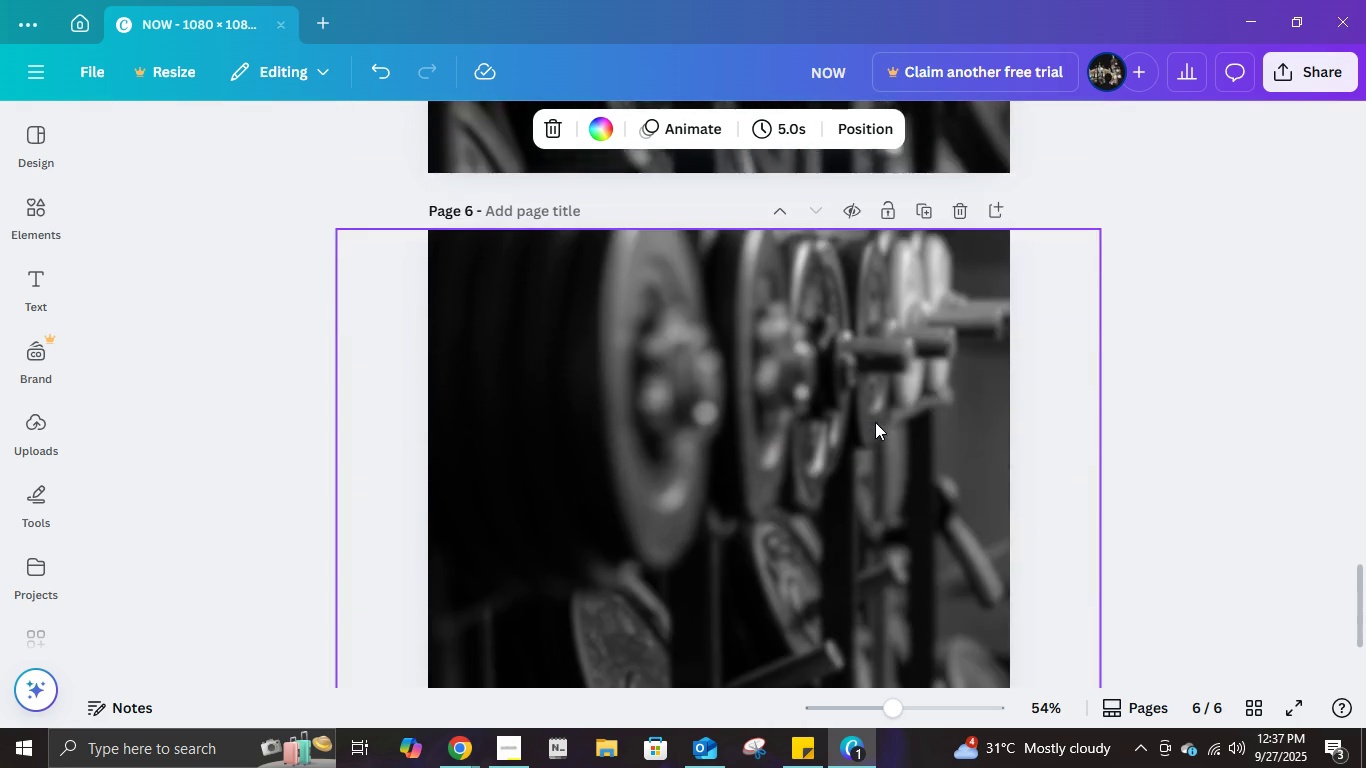 
scroll: coordinate [875, 422], scroll_direction: up, amount: 22.0
 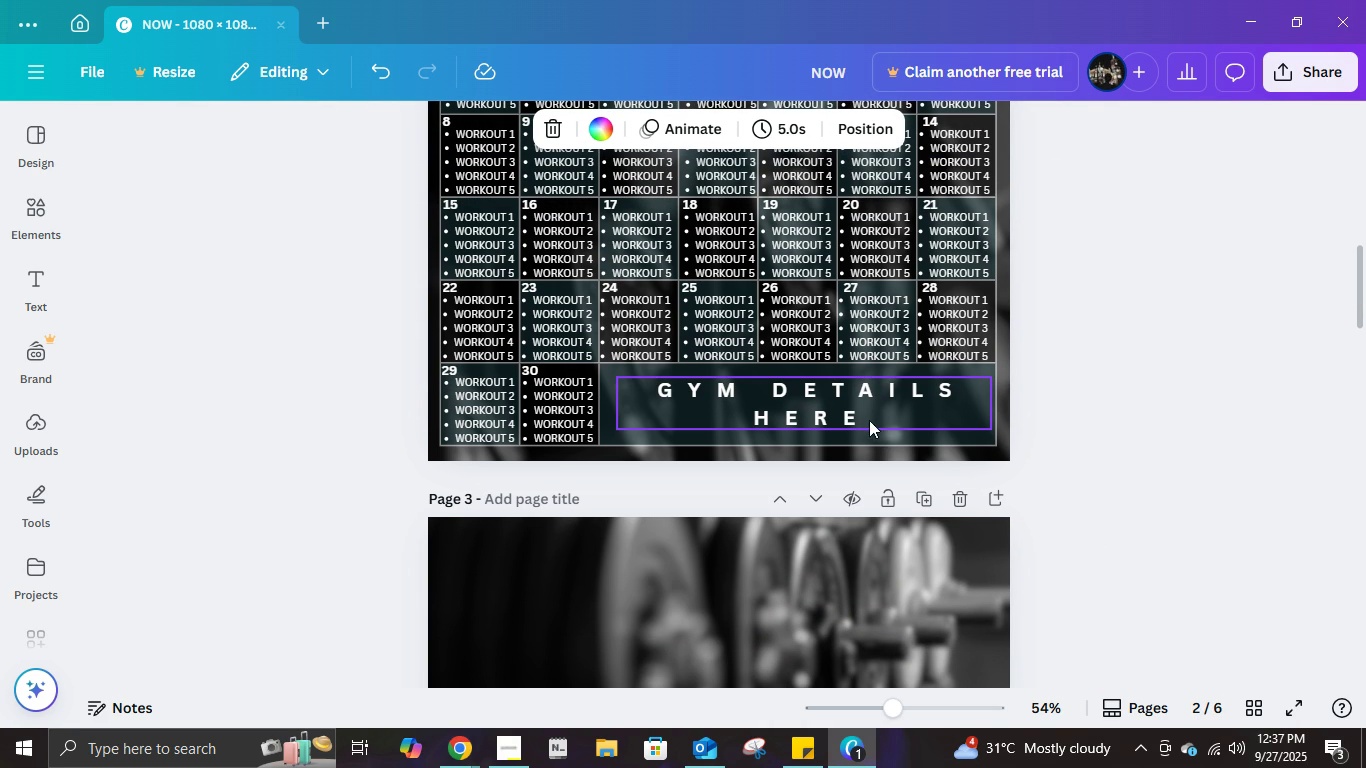 
wait(6.4)
 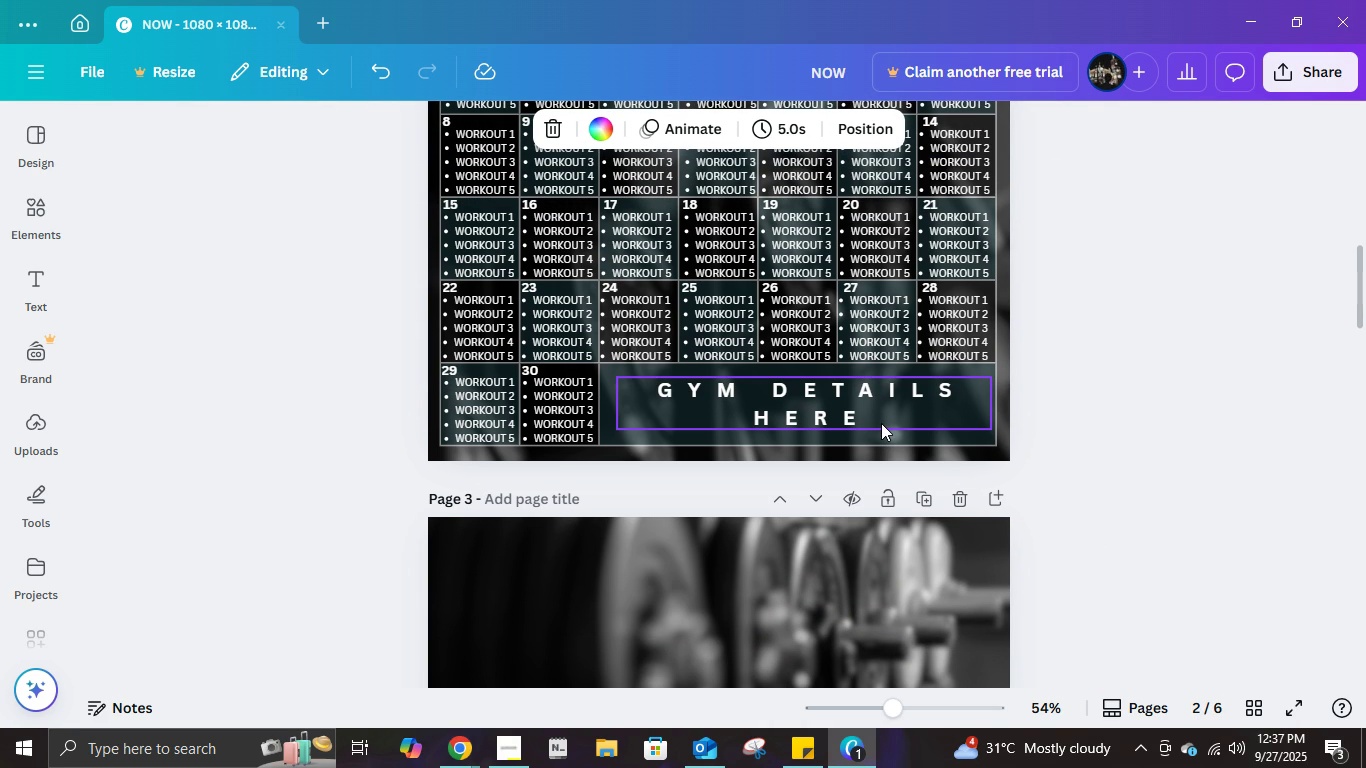 
left_click([53, 229])
 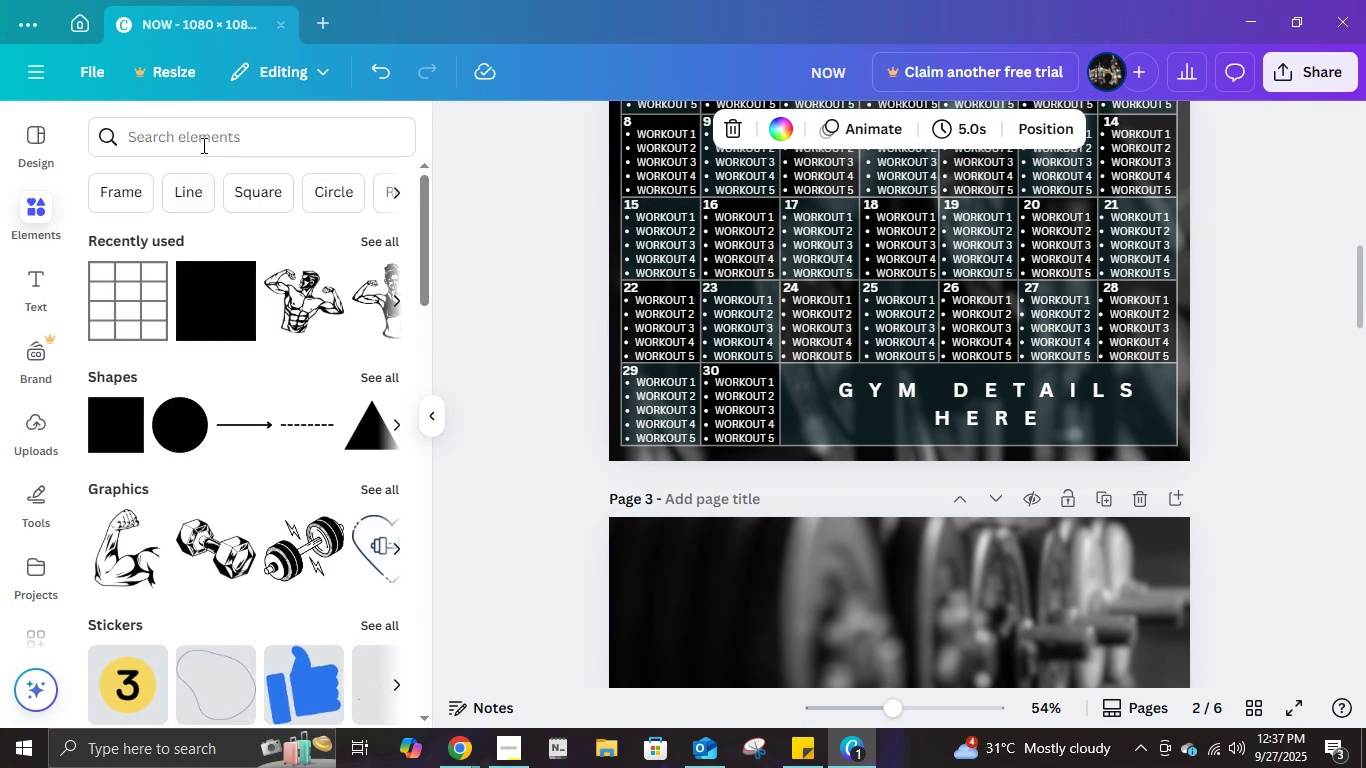 
left_click([202, 140])
 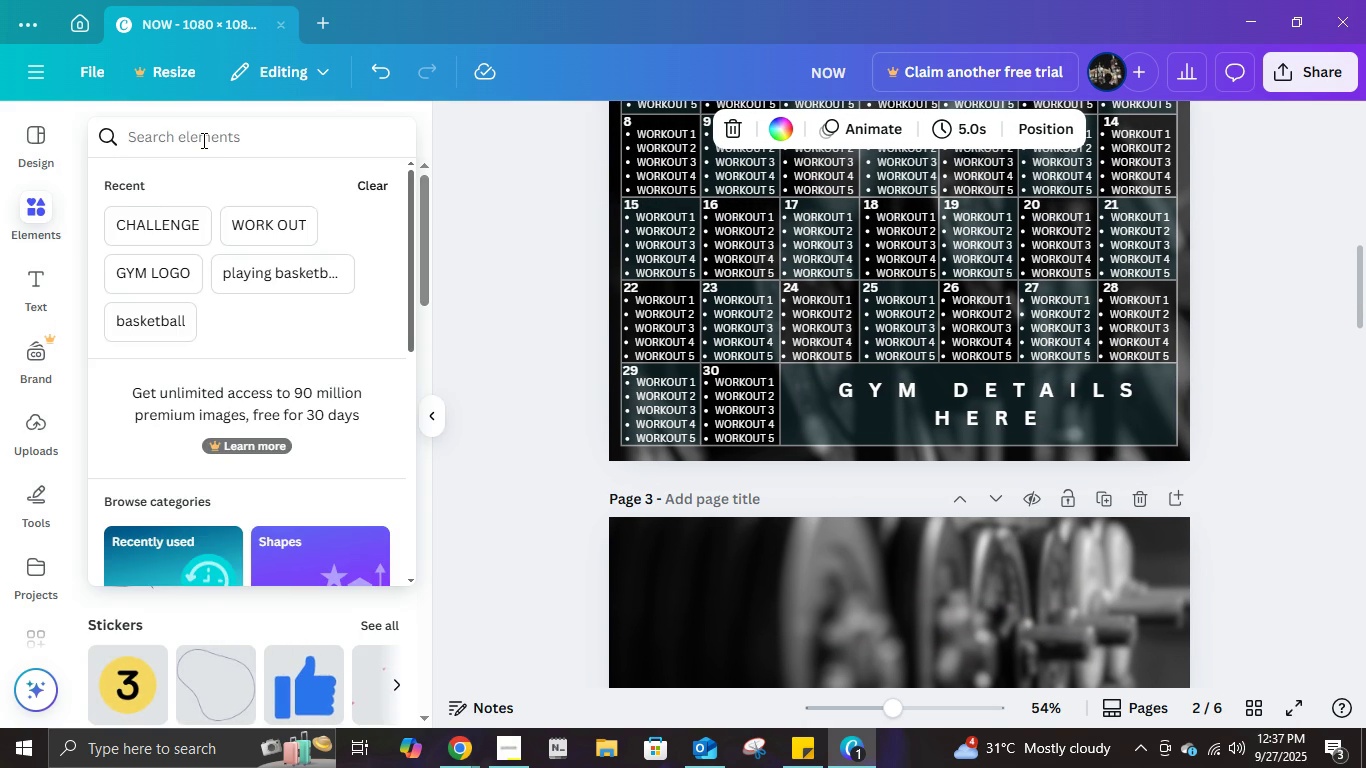 
type(NUTRITION)
 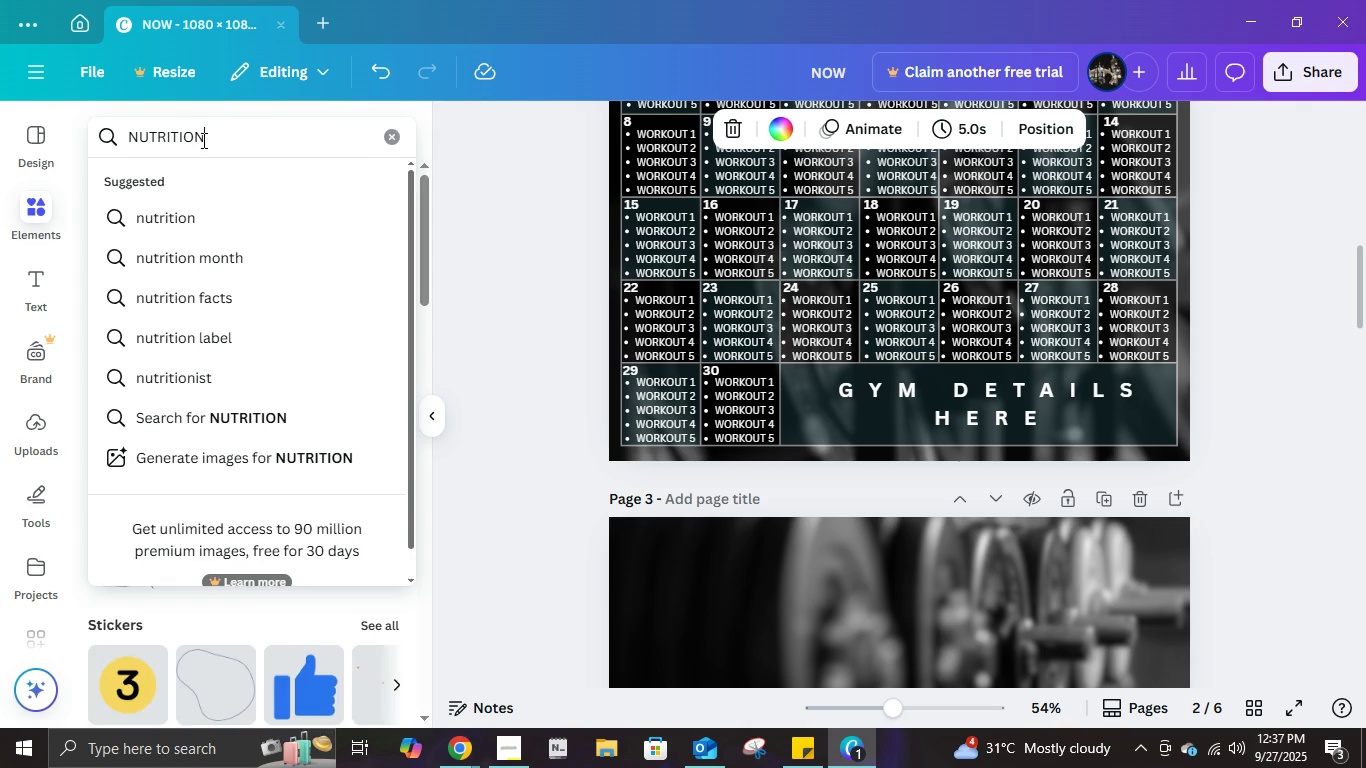 
key(Enter)
 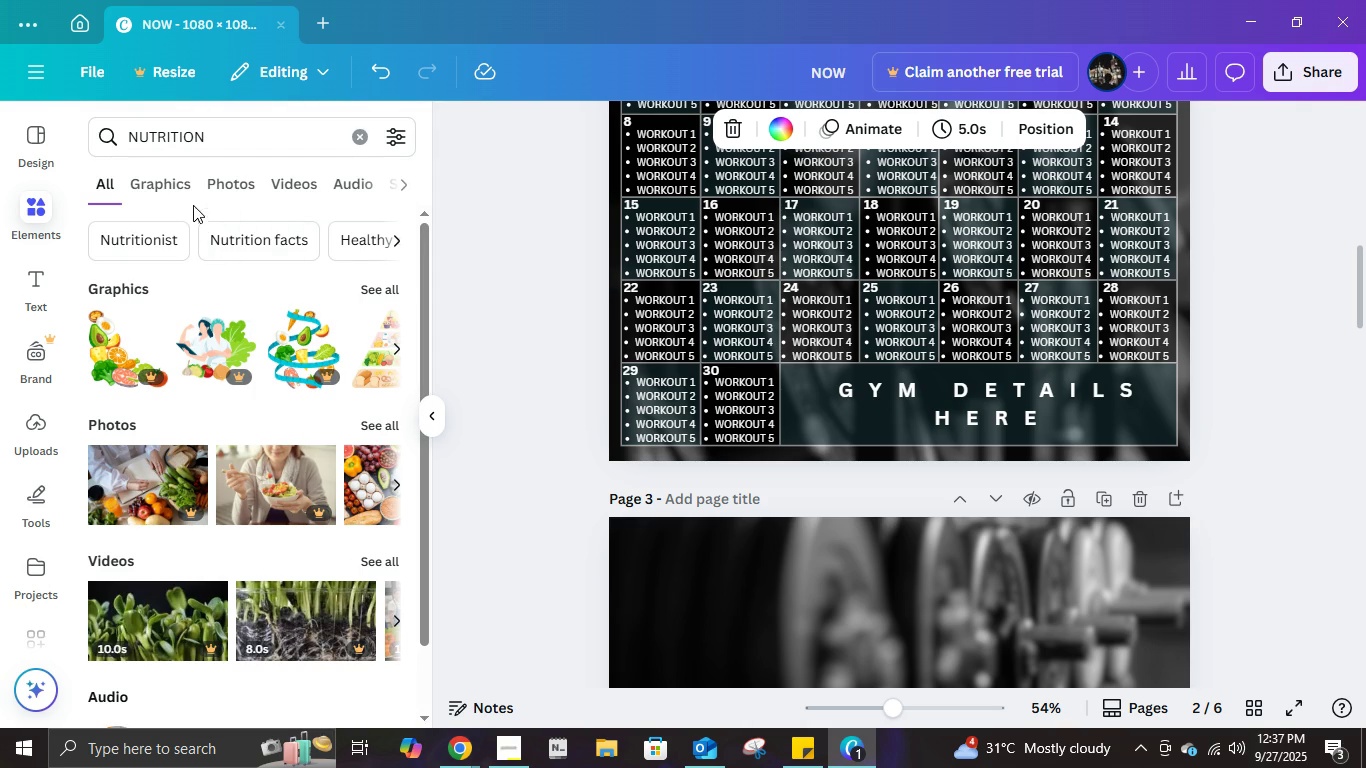 
left_click([183, 189])
 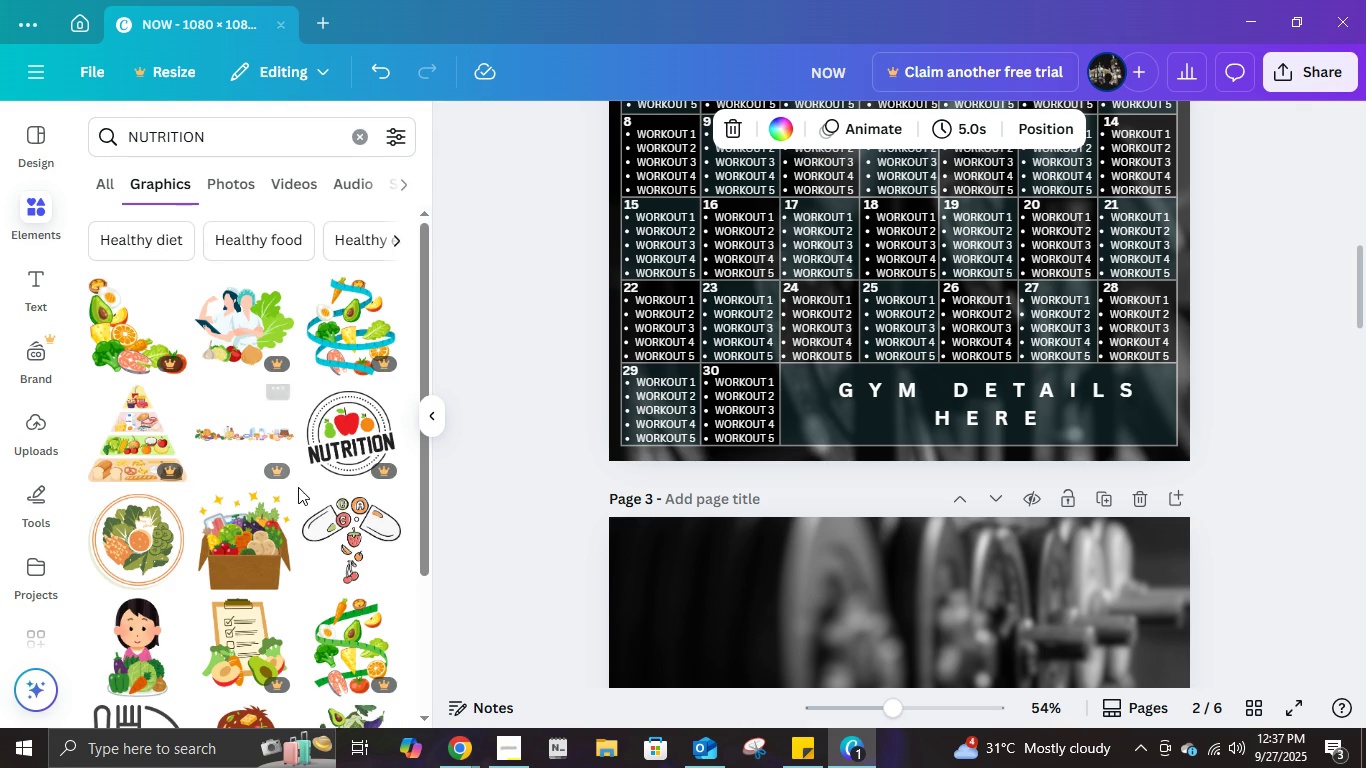 
scroll: coordinate [387, 492], scroll_direction: down, amount: 6.0
 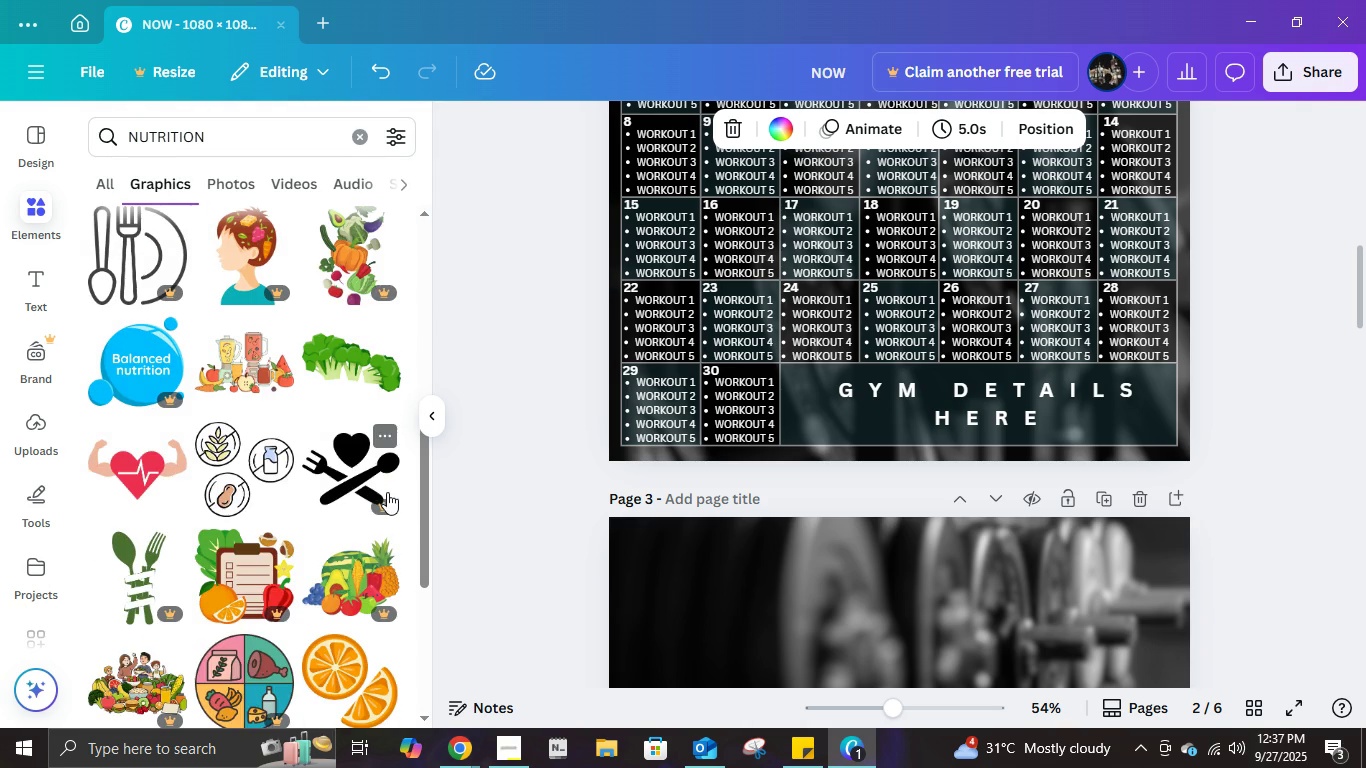 
scroll: coordinate [387, 493], scroll_direction: up, amount: 2.0
 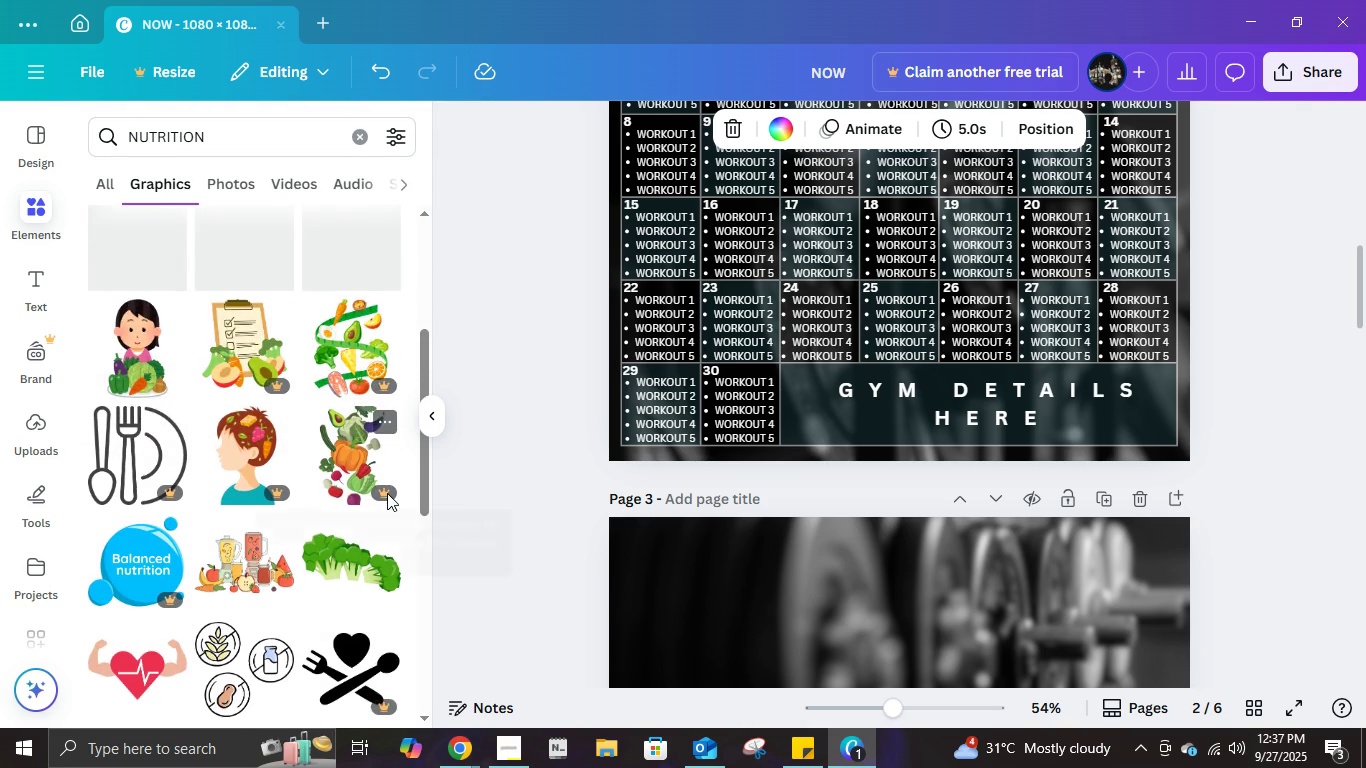 
scroll: coordinate [387, 493], scroll_direction: down, amount: 4.0